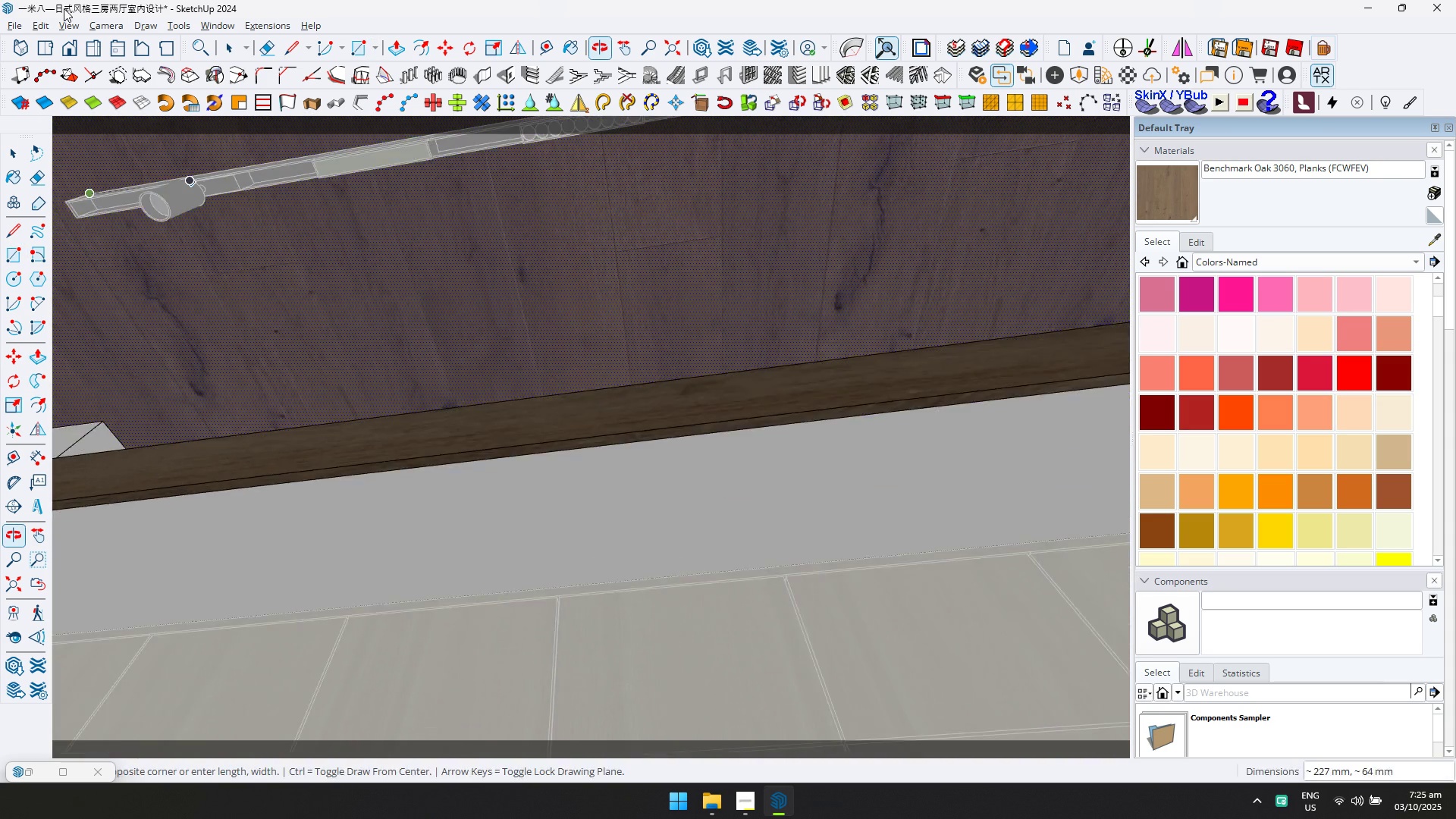 
hold_key(key=ShiftLeft, duration=0.76)
scroll: coordinate [588, 180], scroll_direction: up, amount: 1.0
 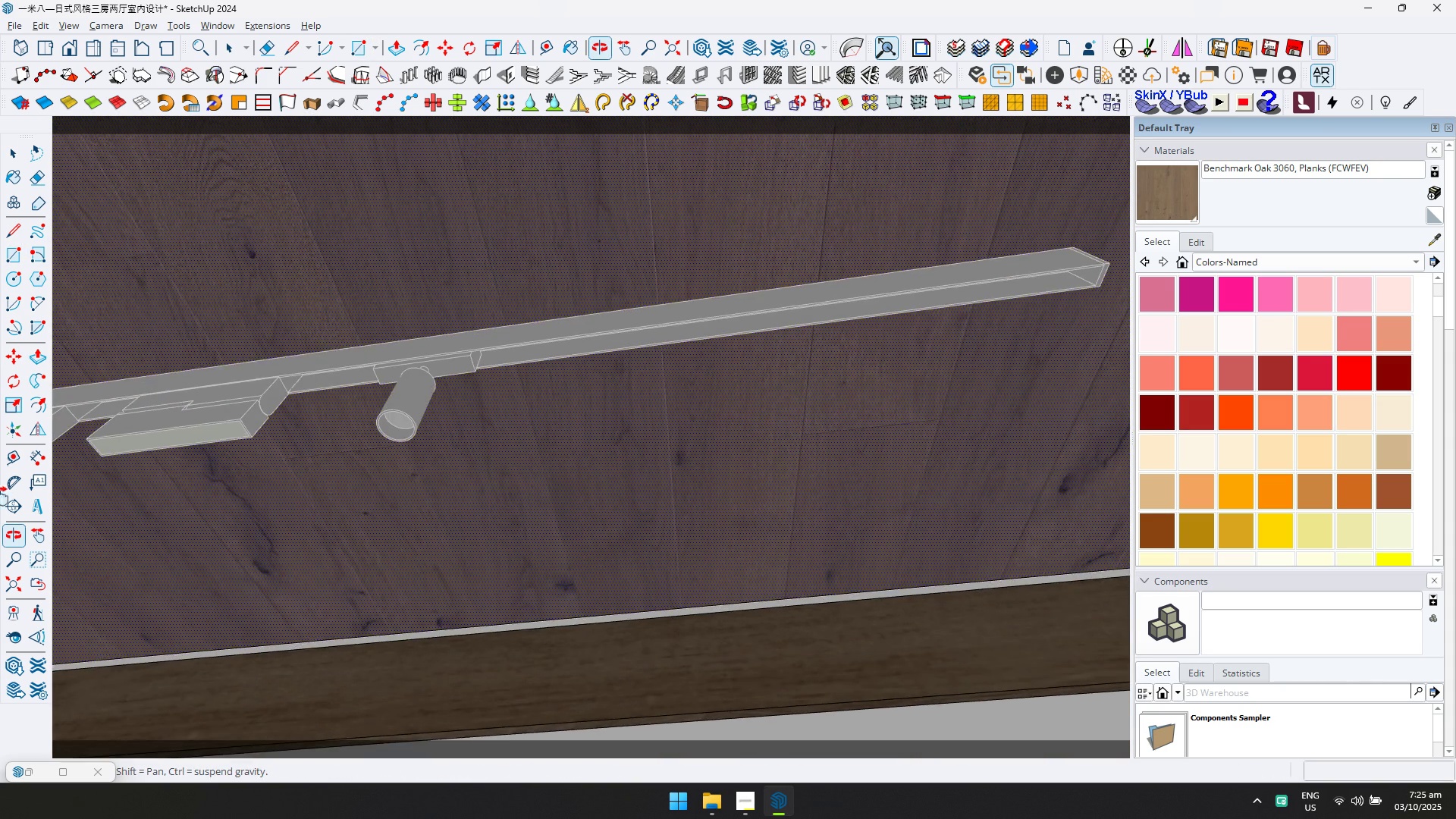 
key(Shift+ShiftLeft)
 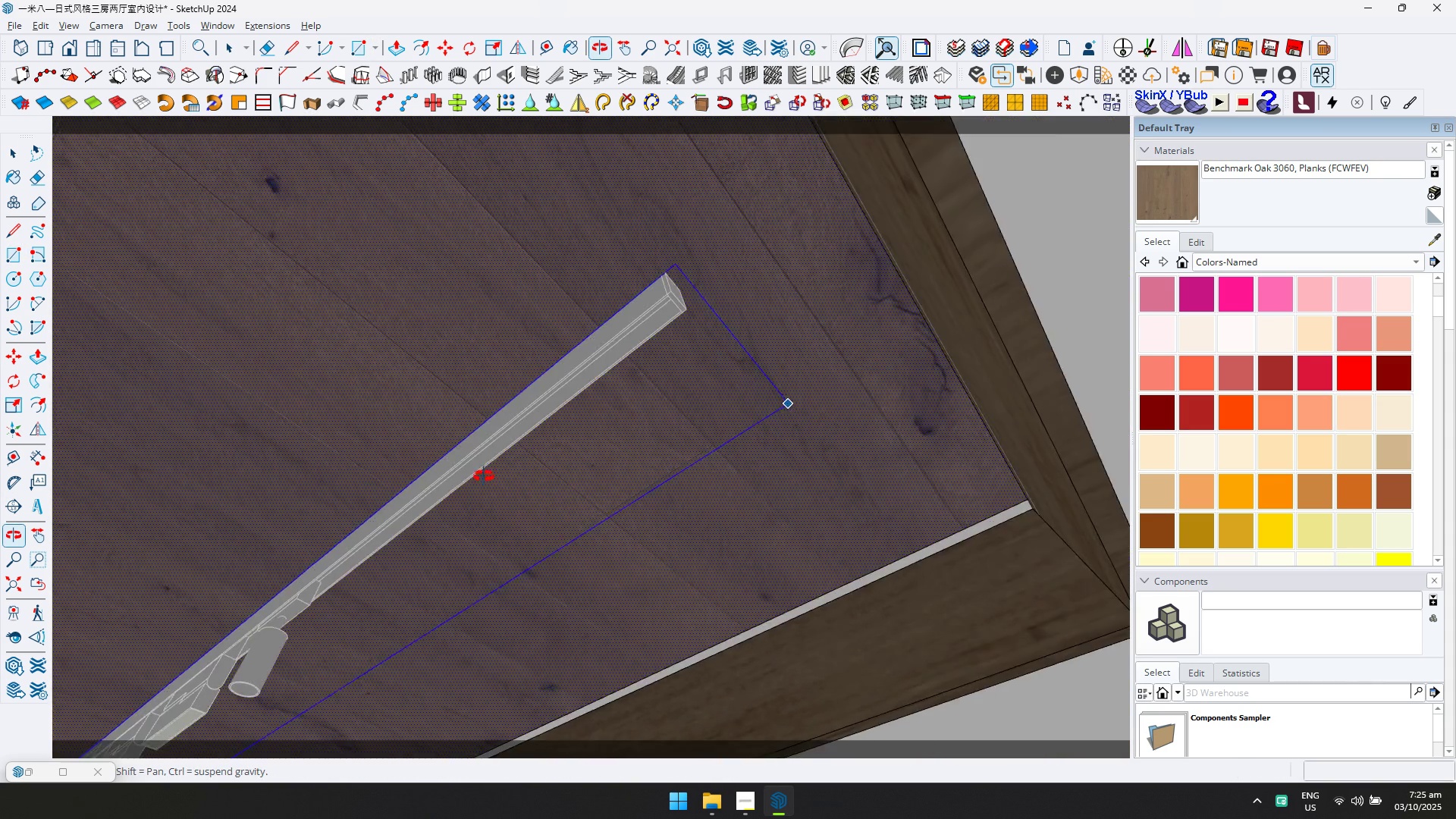 
scroll: coordinate [694, 305], scroll_direction: up, amount: 4.0
 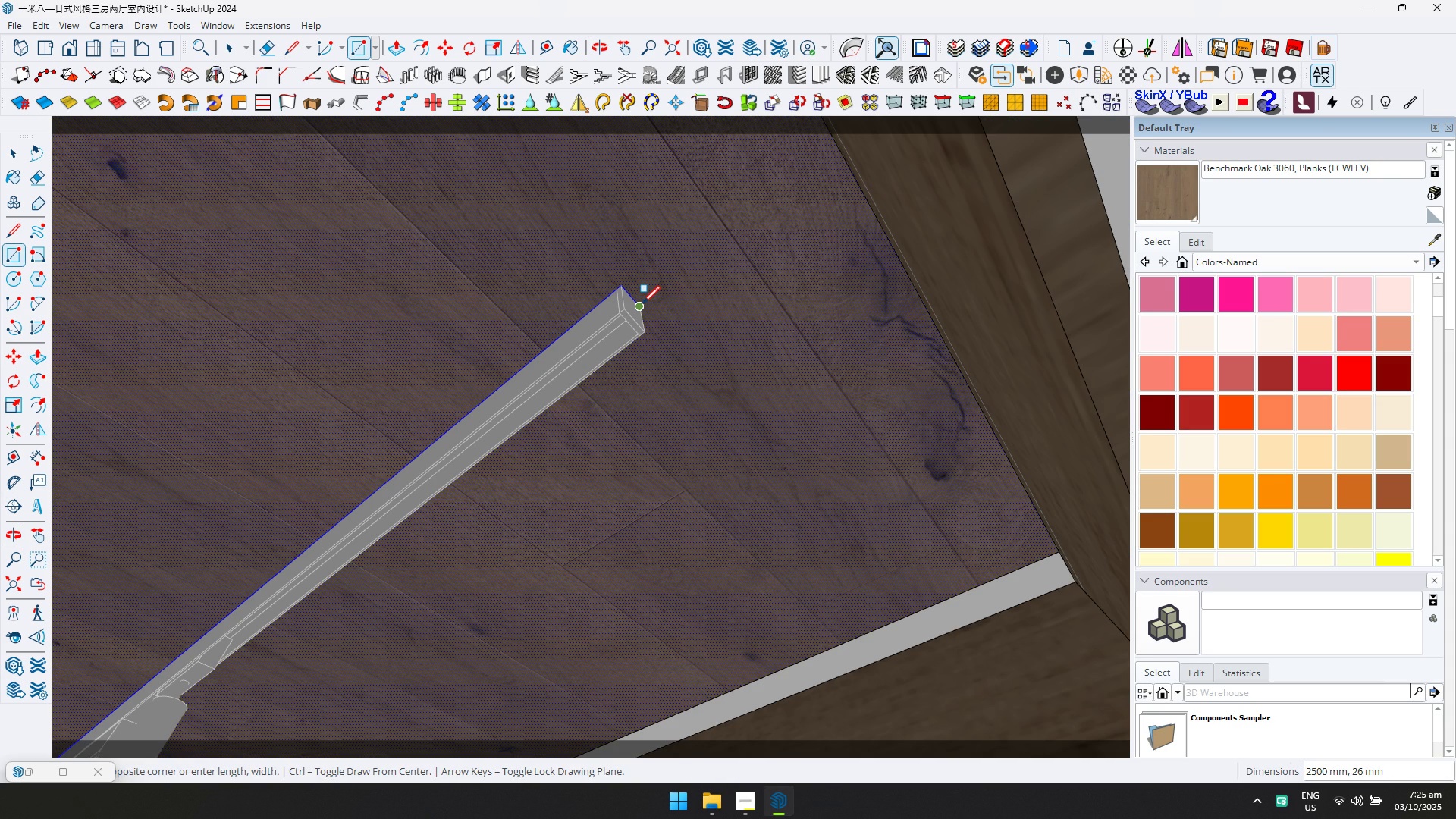 
left_click([642, 303])
 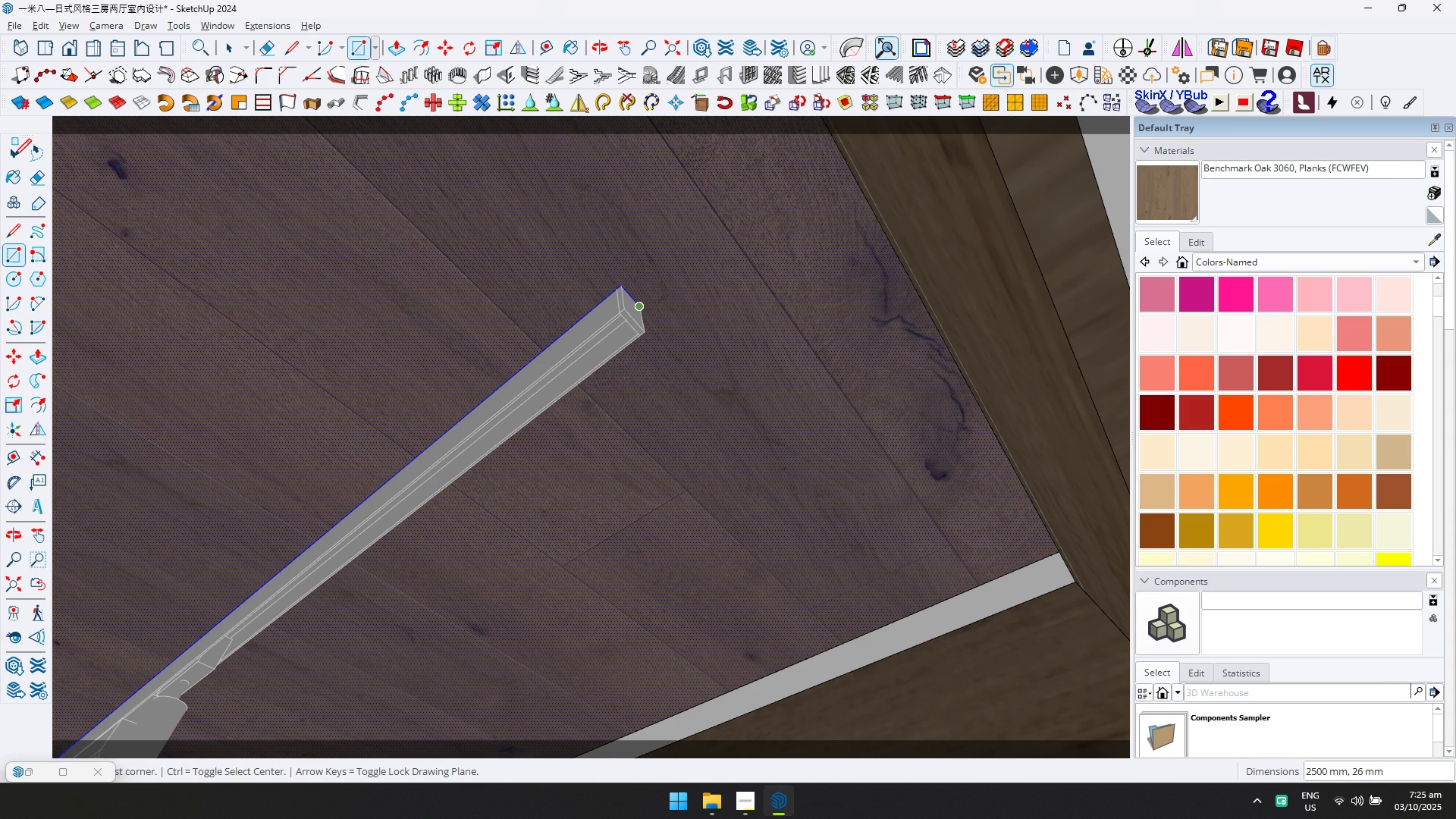 
type(DP)
 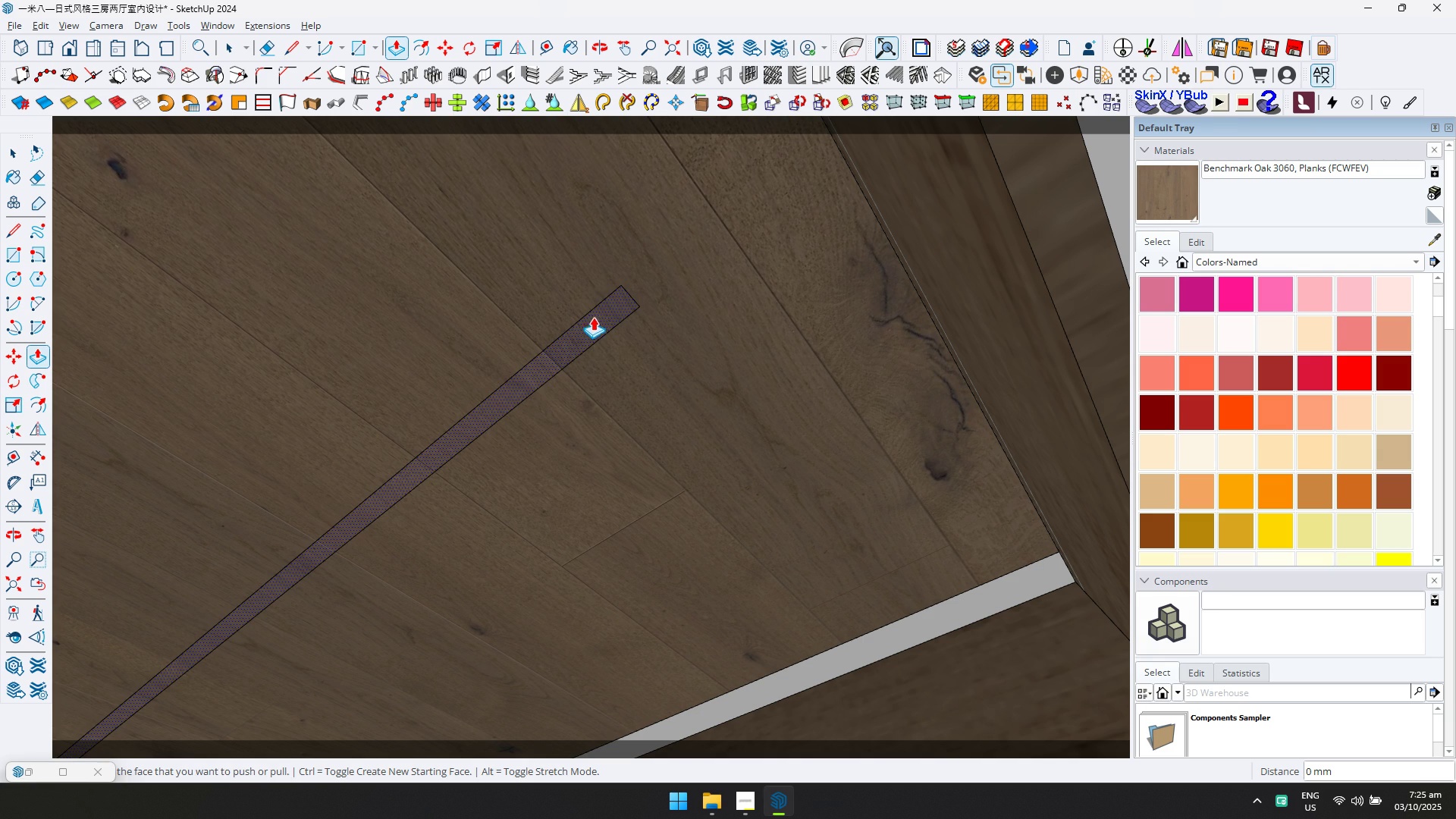 
left_click([607, 318])
 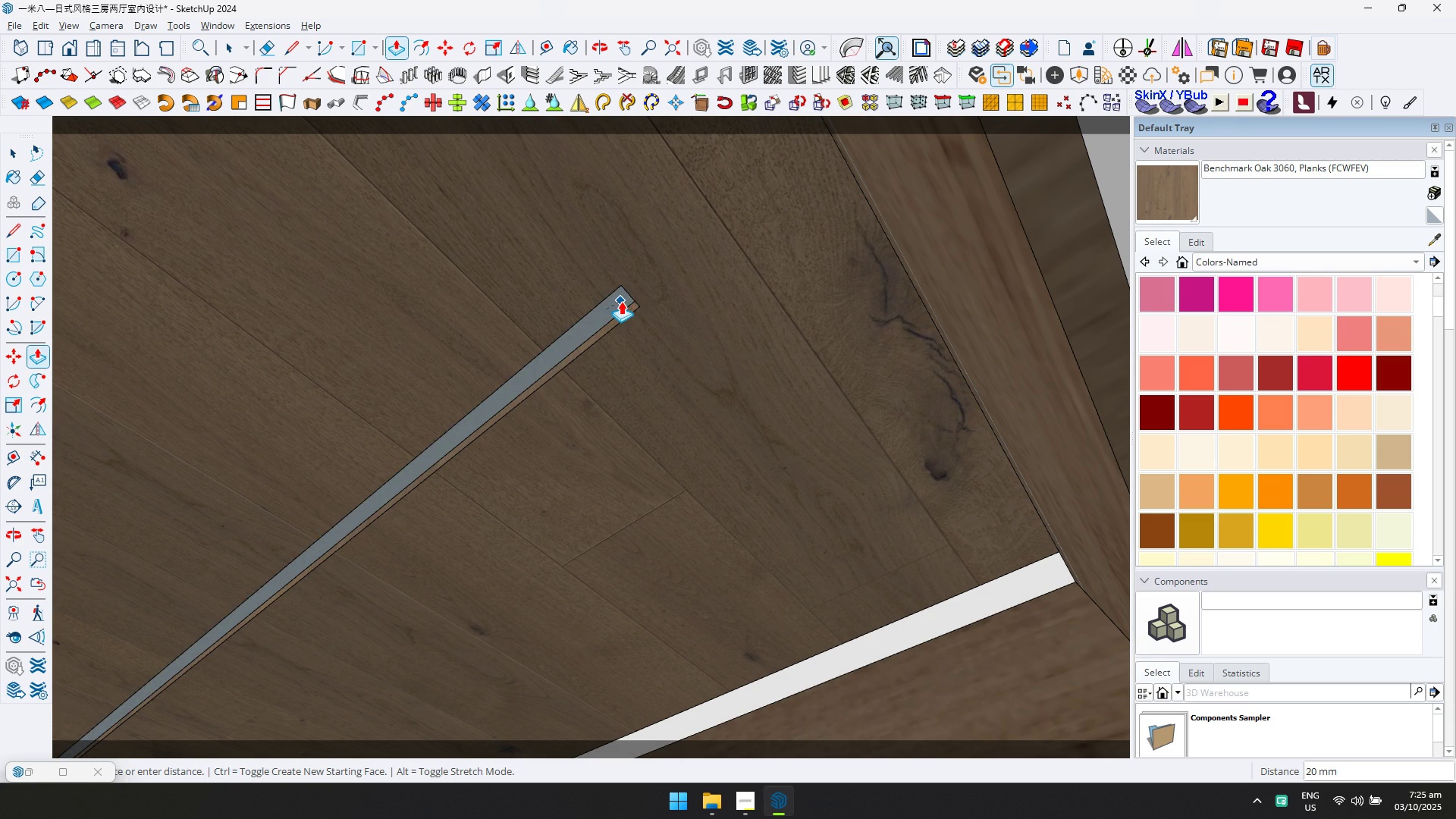 
left_click([621, 301])
 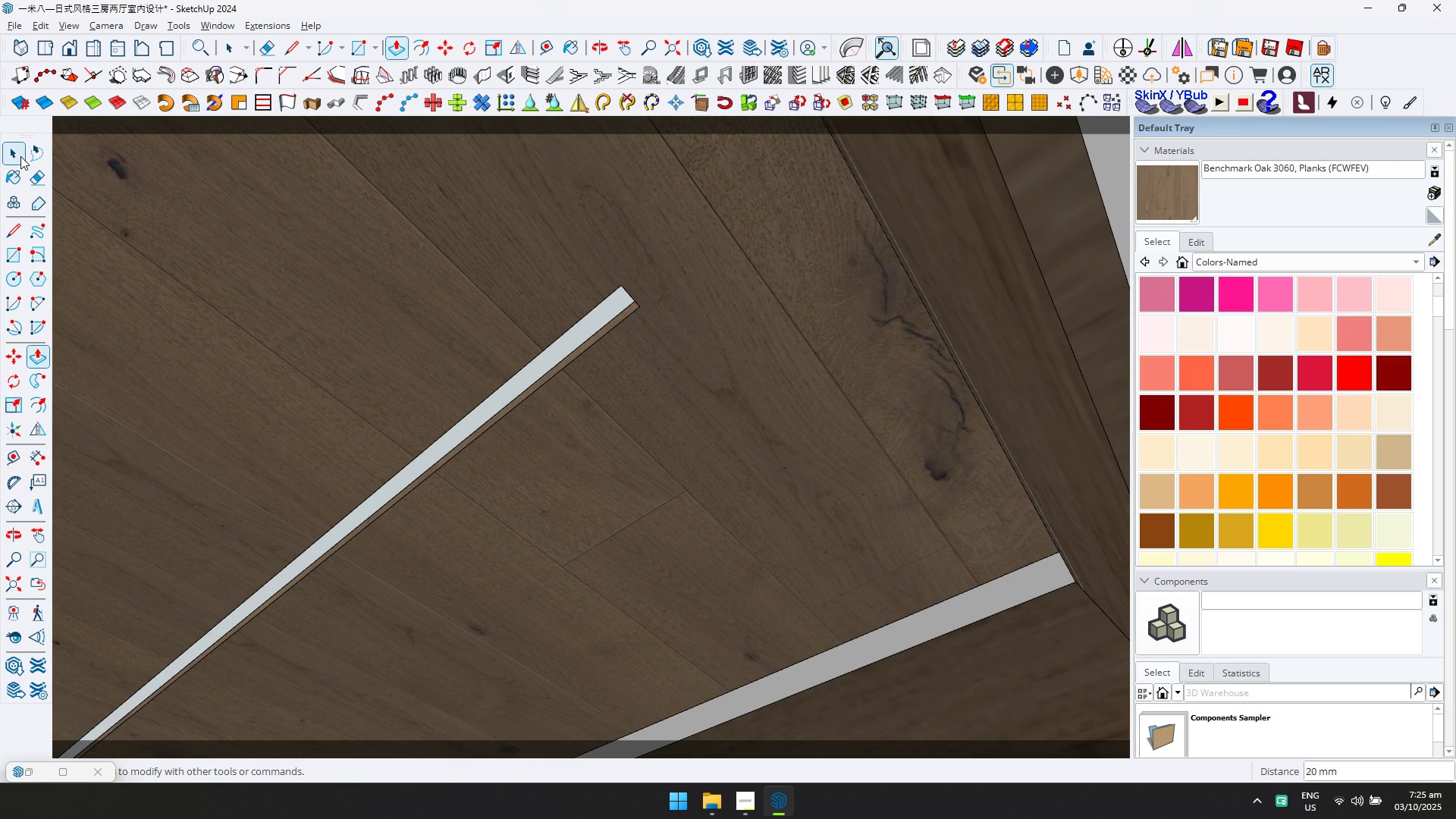 
left_click([14, 152])
 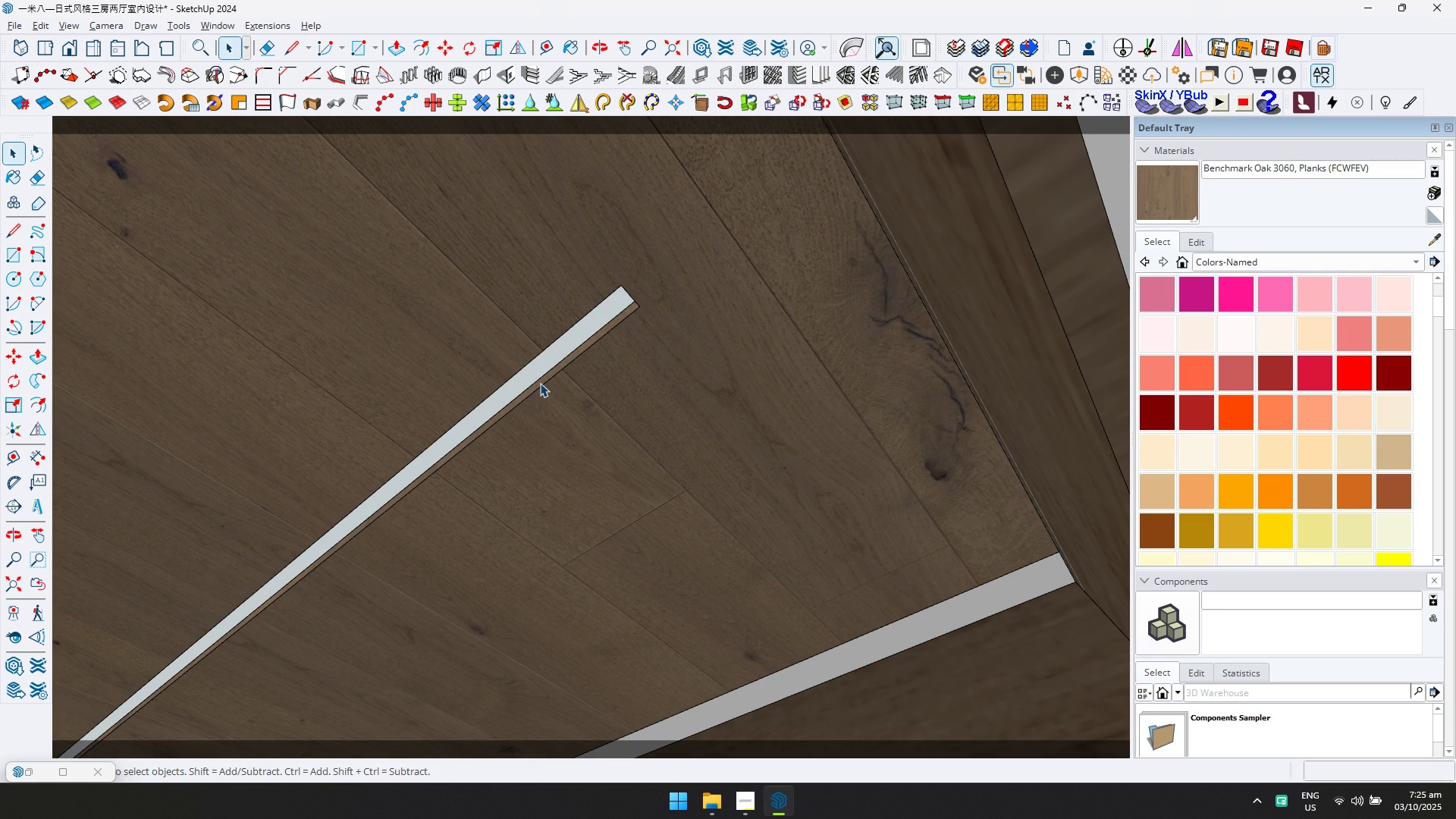 
key(Escape)
 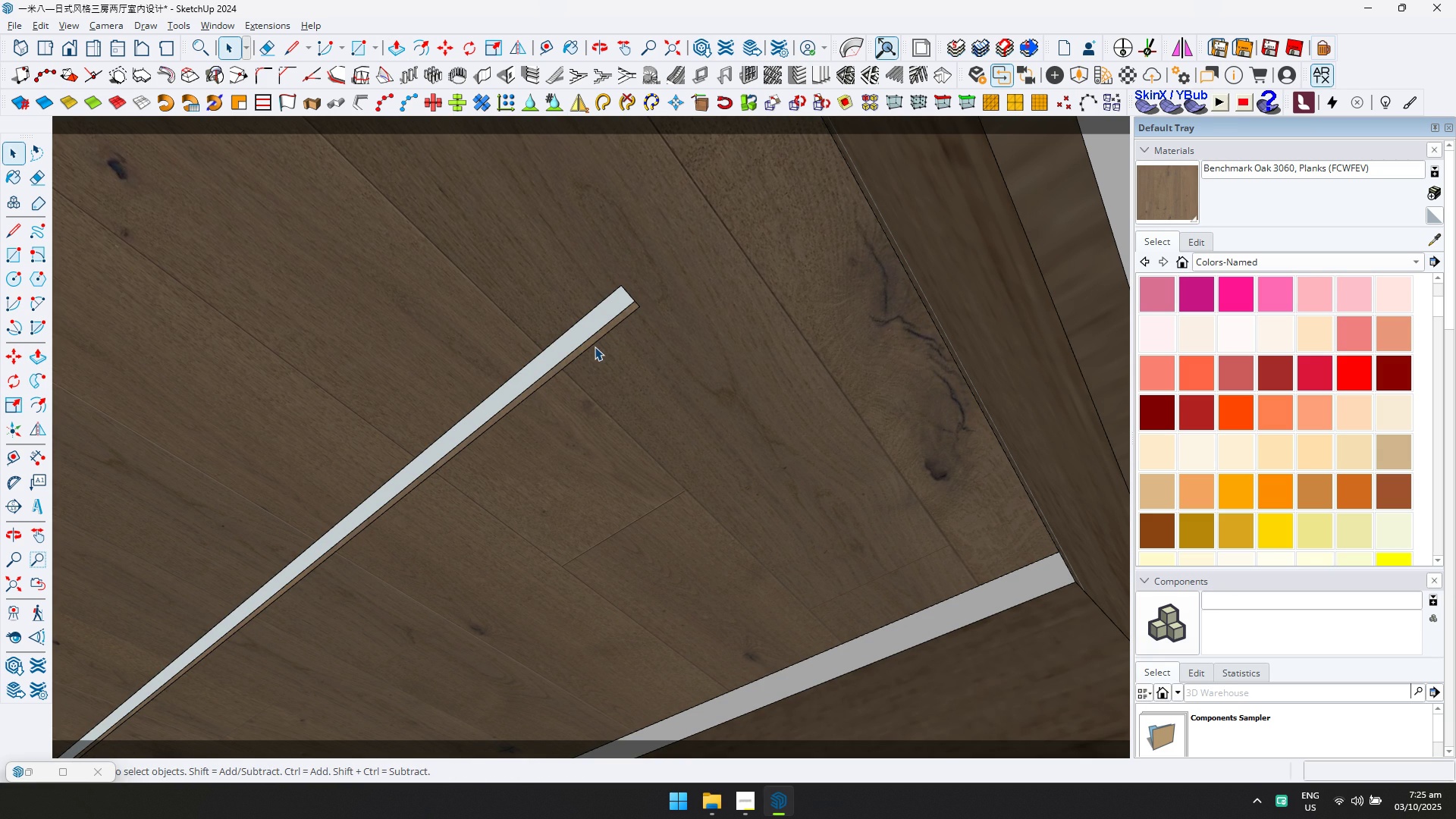 
key(Escape)
 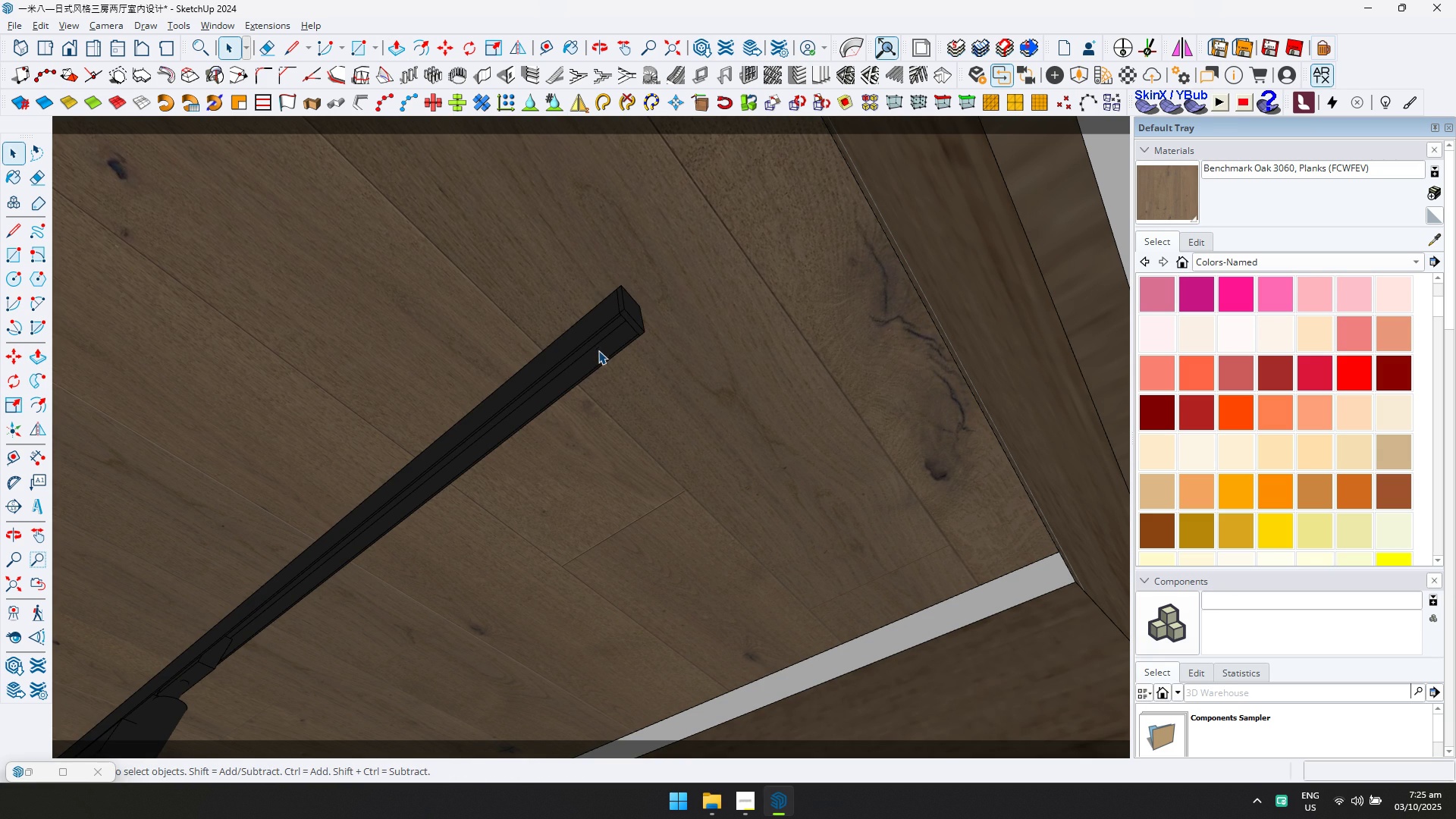 
left_click([610, 343])
 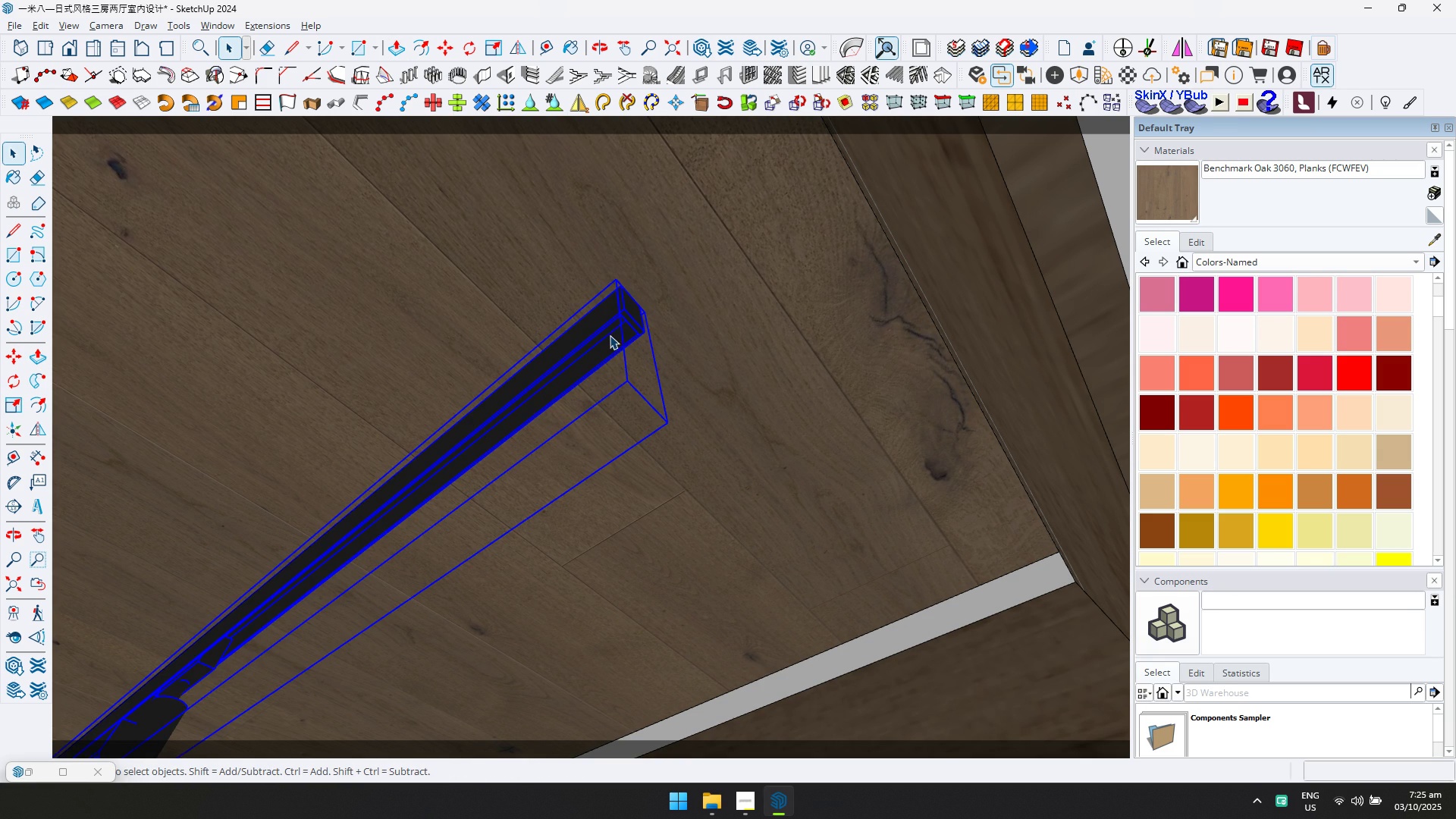 
key(M)
 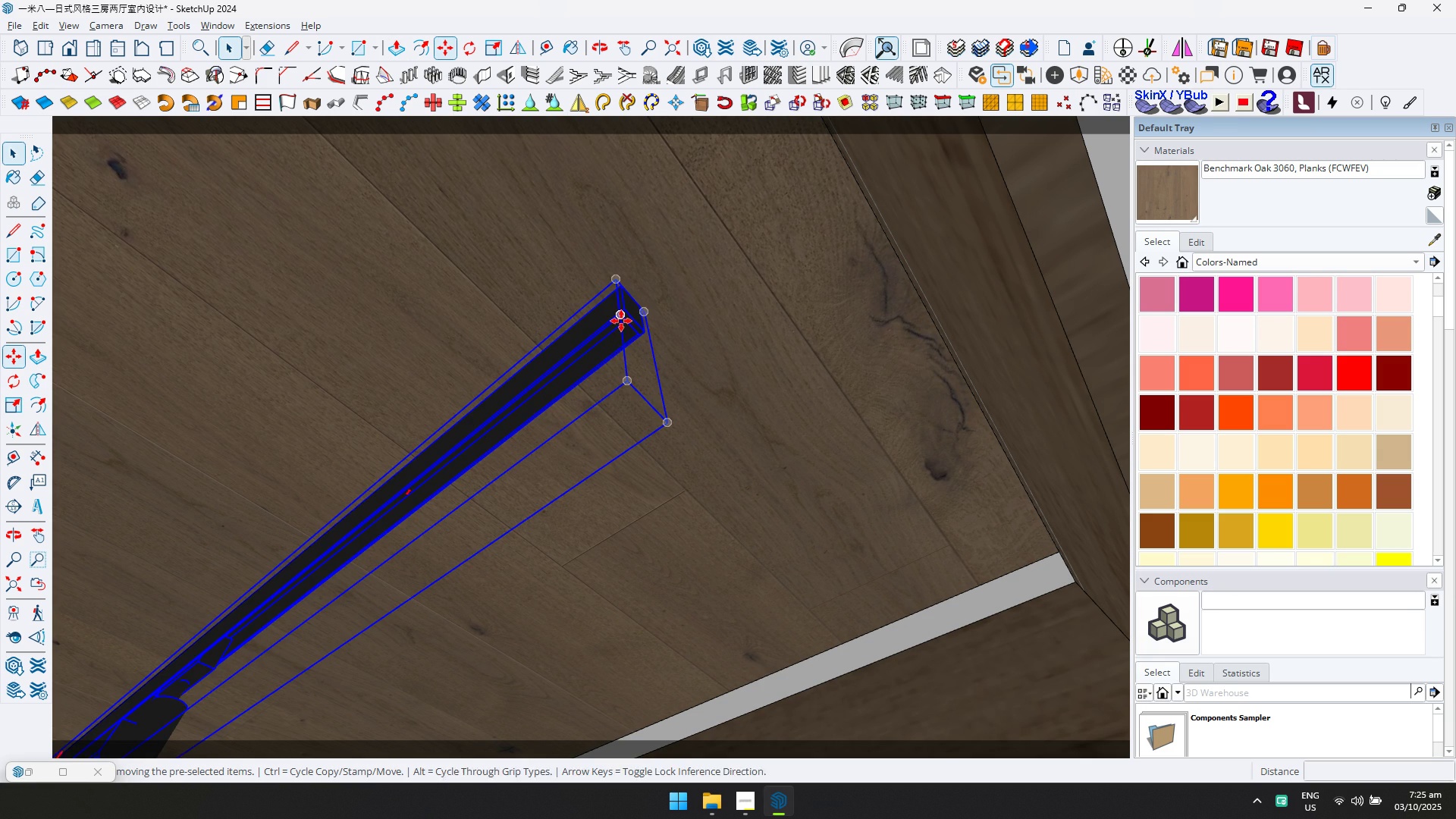 
scroll: coordinate [629, 309], scroll_direction: up, amount: 1.0
 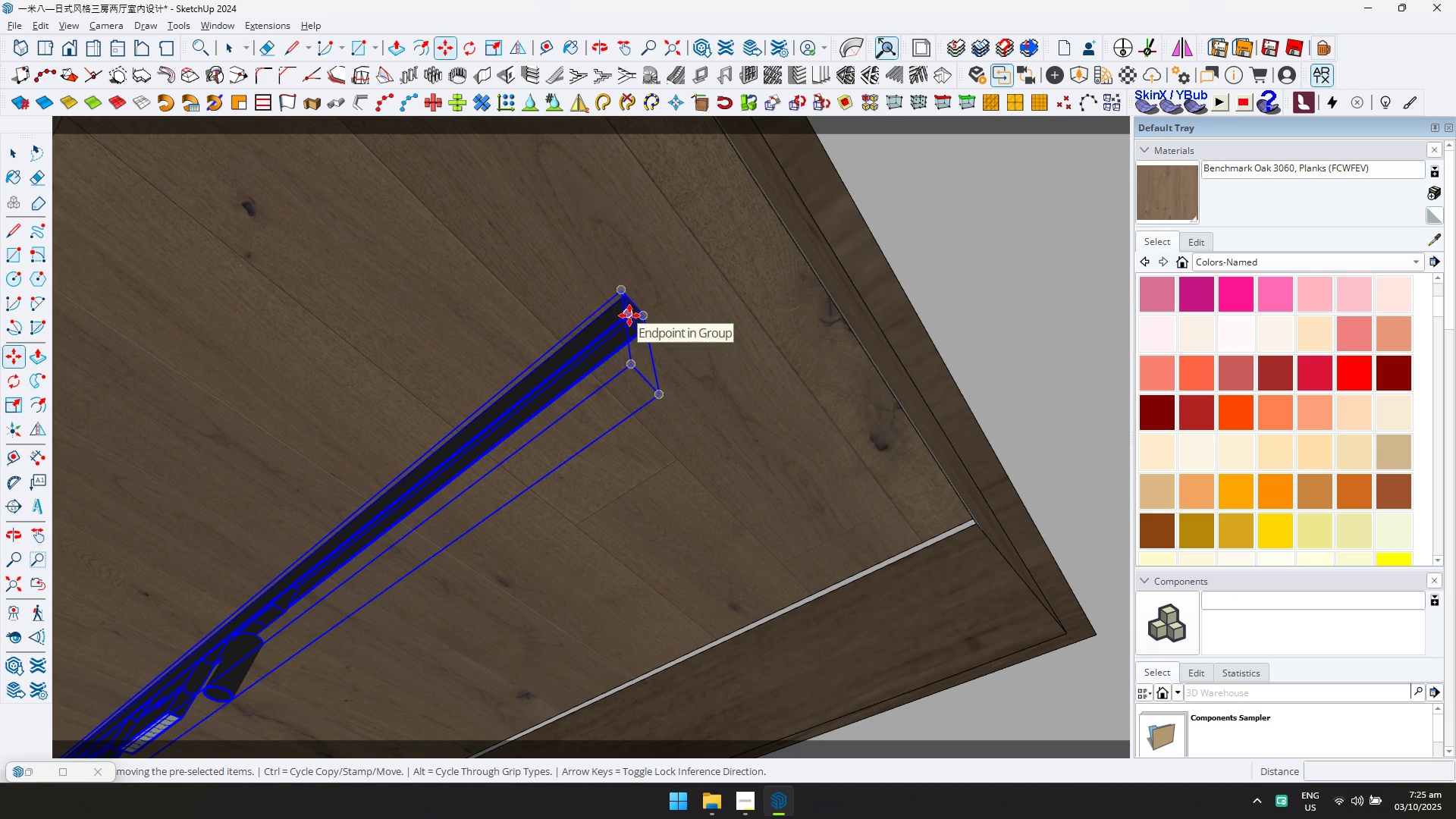 
left_click([629, 315])
 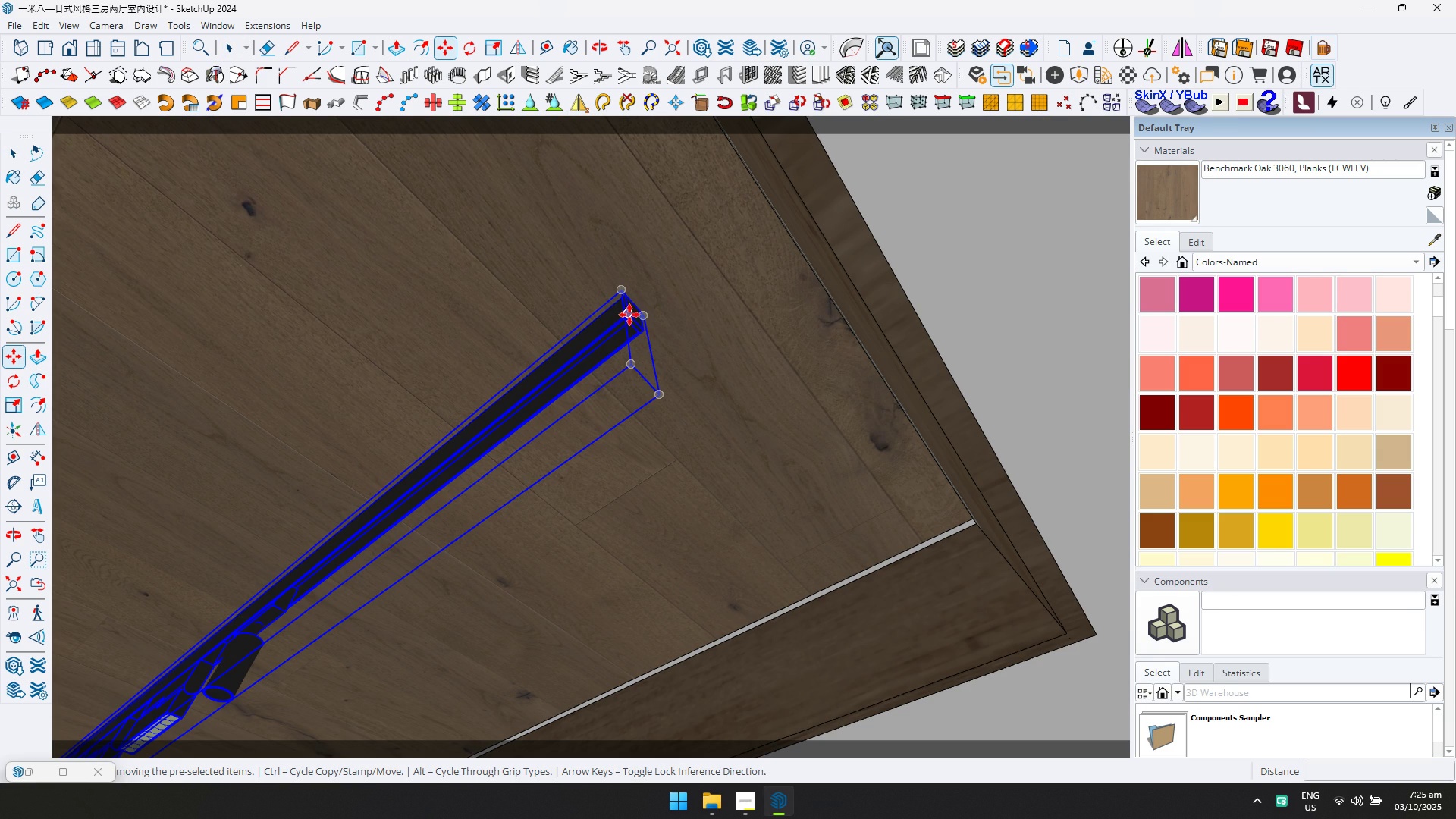 
key(ArrowLeft)
 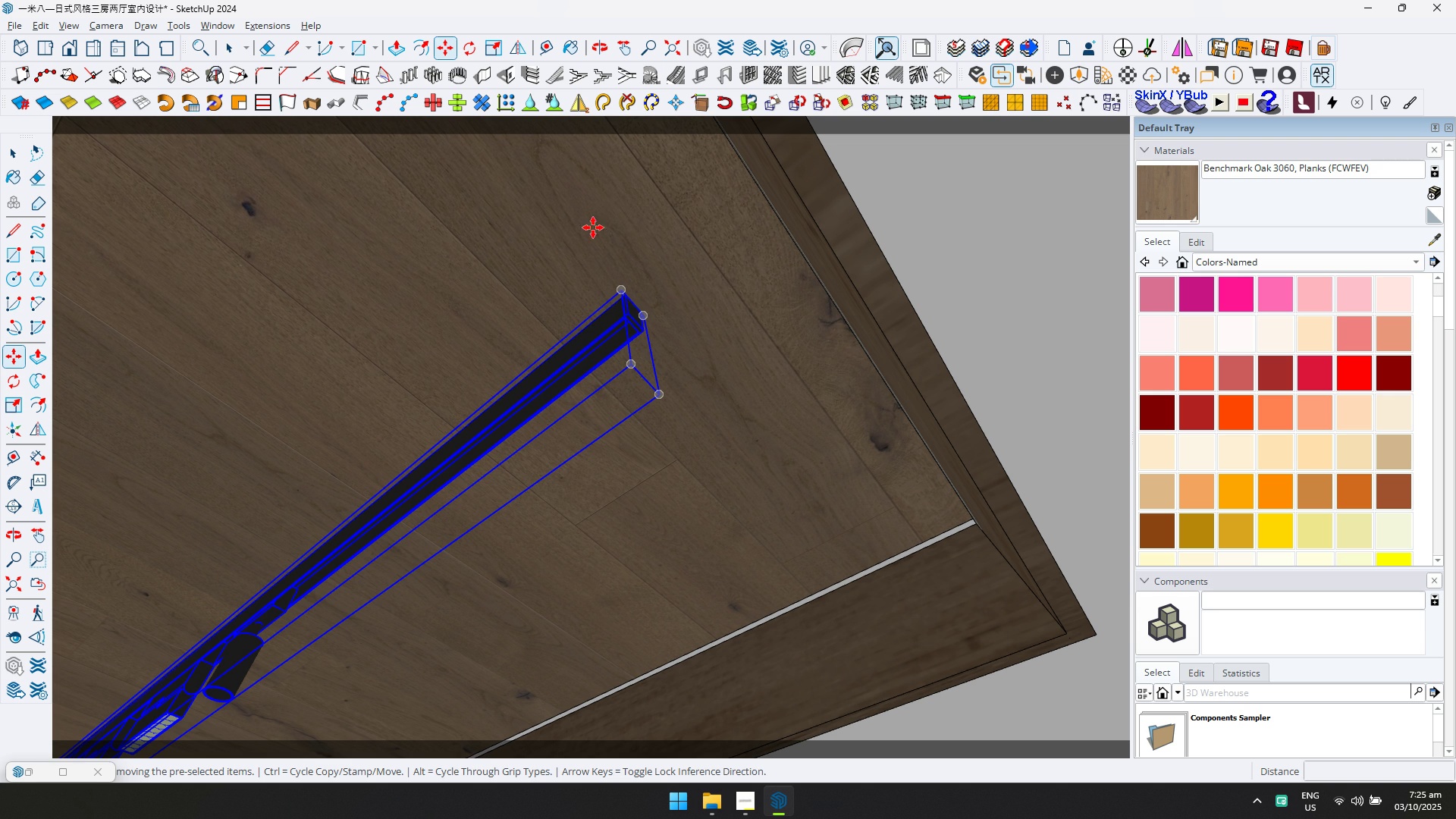 
wait(5.48)
 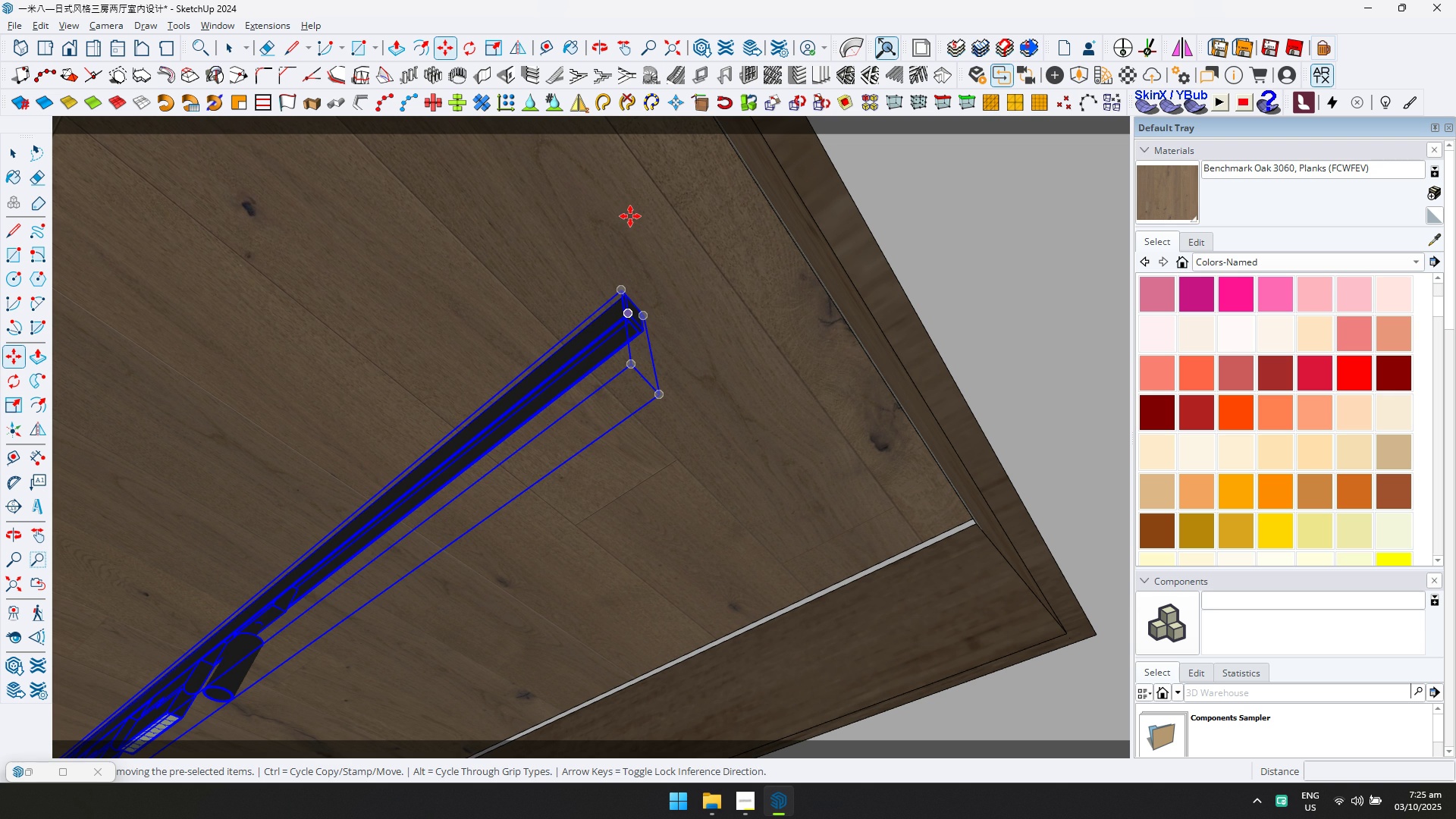 
key(ArrowRight)
 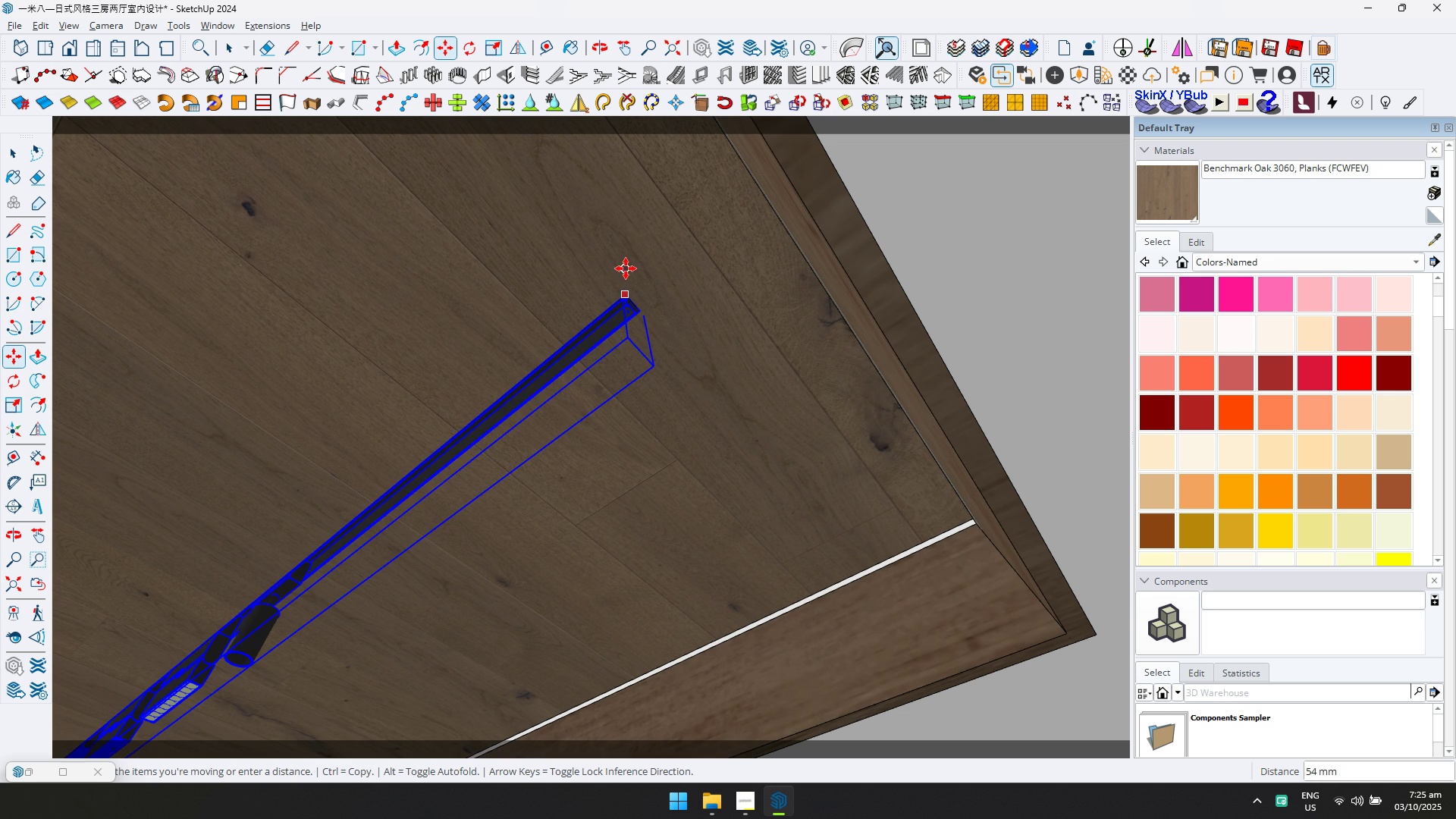 
key(ArrowUp)
 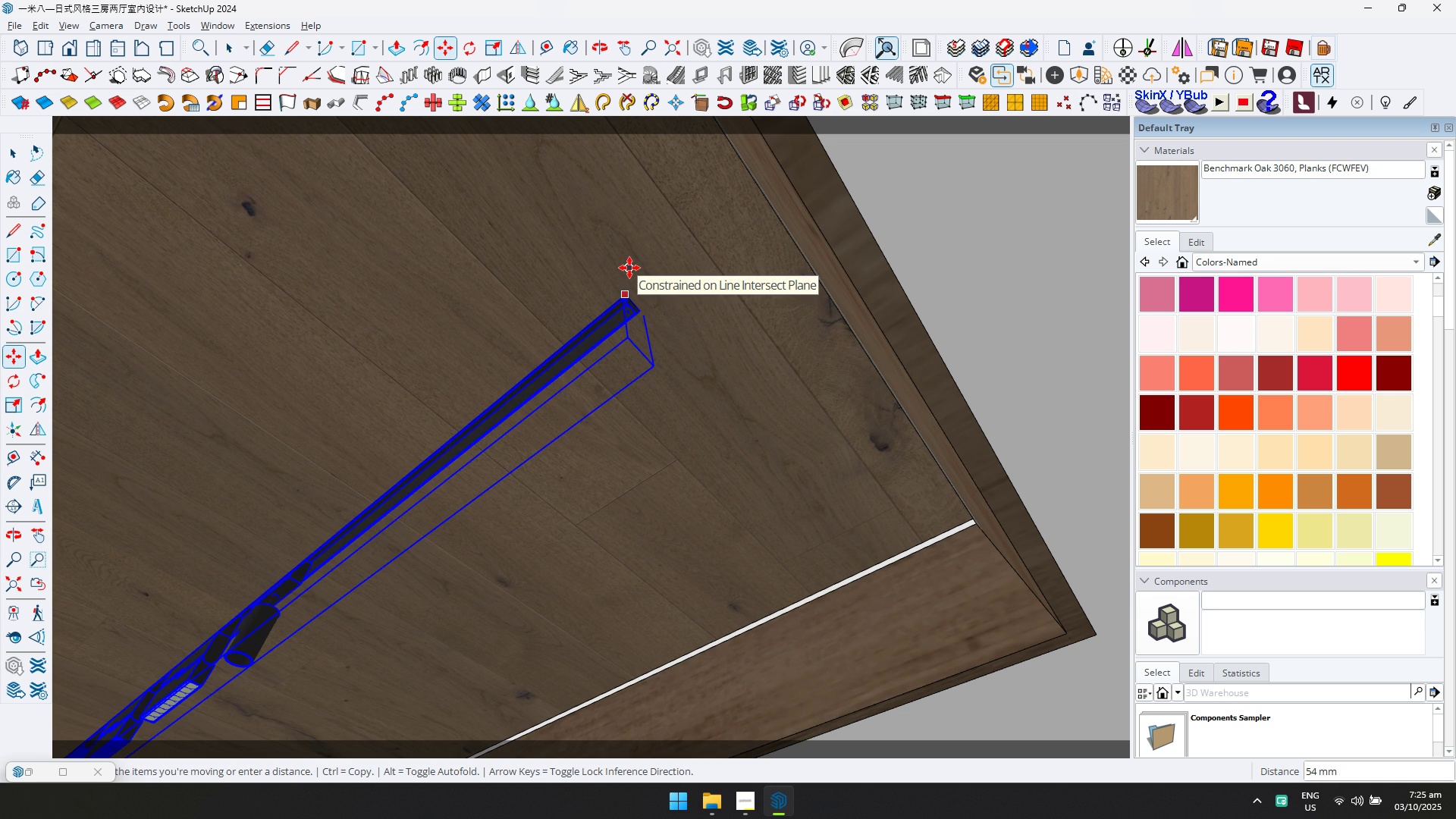 
left_click([629, 268])
 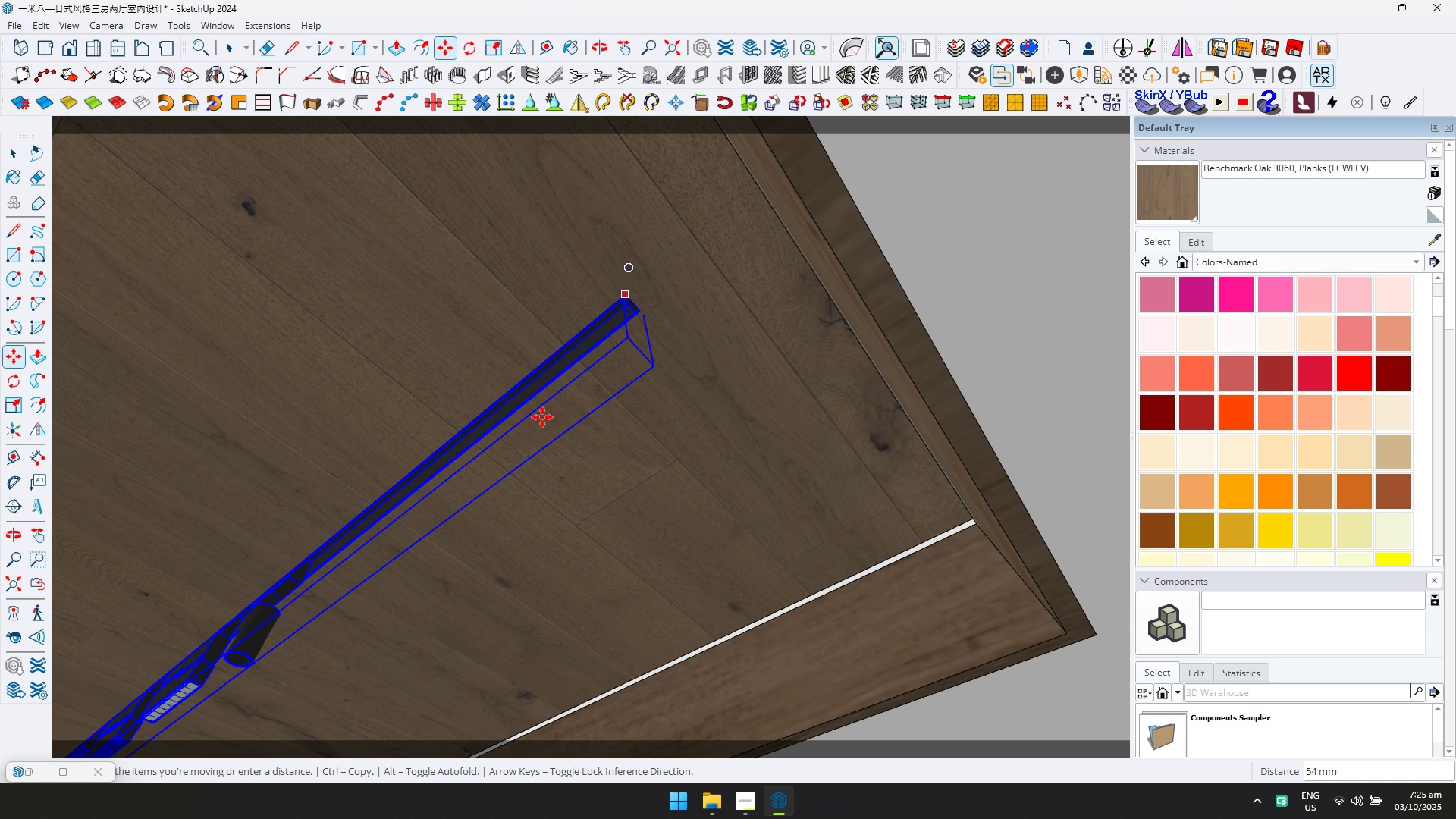 
scroll: coordinate [389, 350], scroll_direction: down, amount: 12.0
 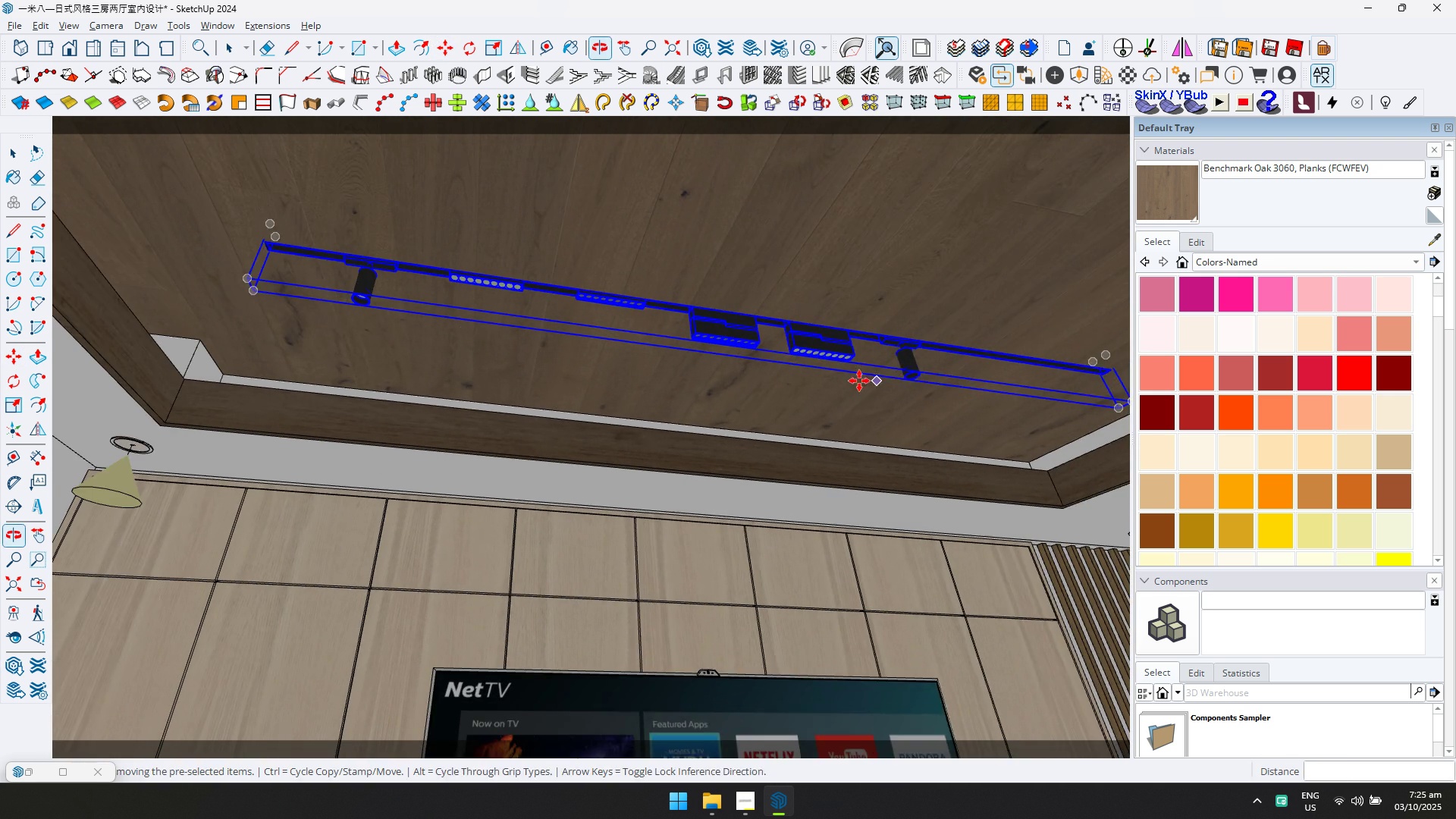 
key(Shift+ShiftLeft)
 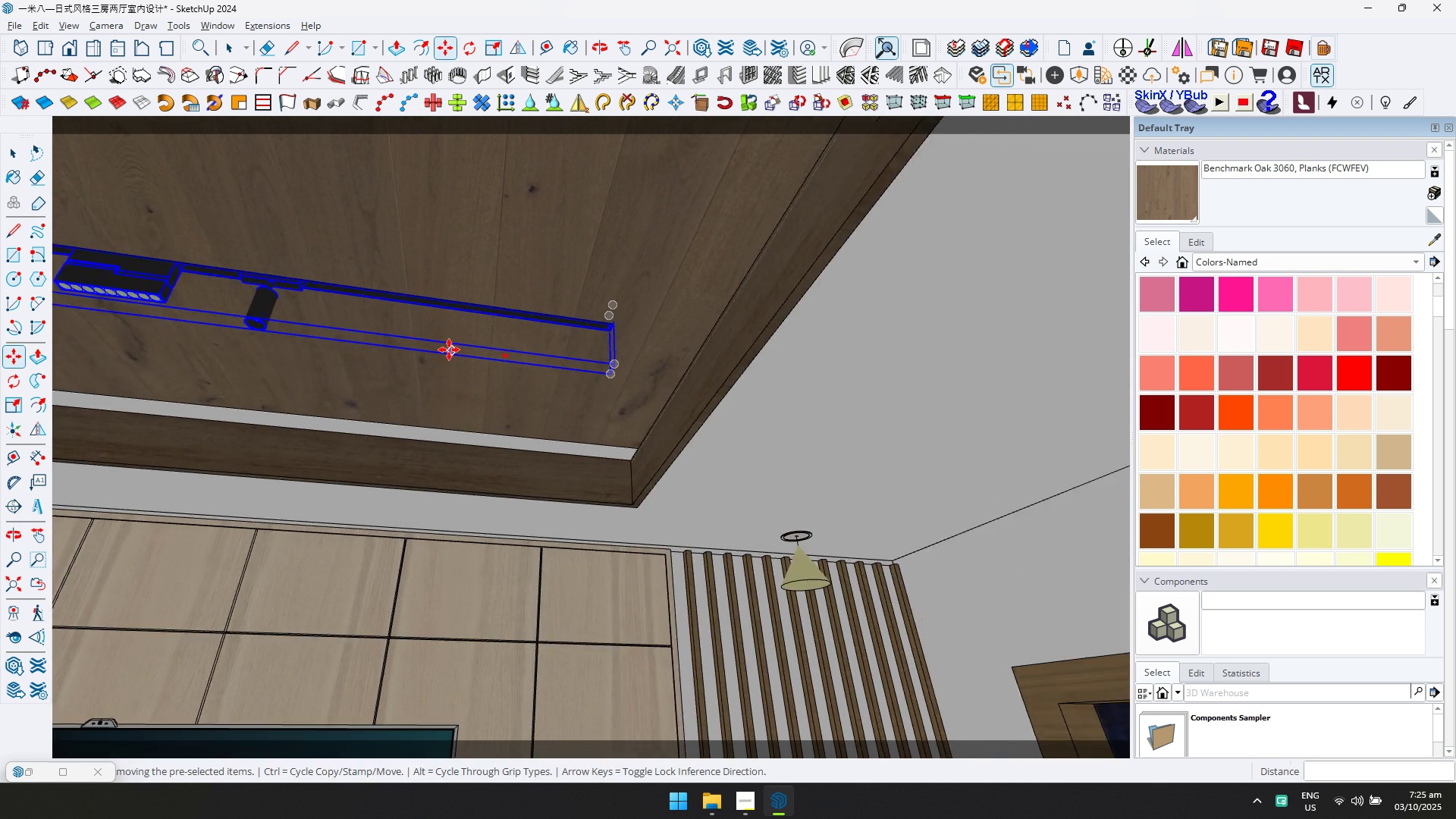 
hold_key(key=ShiftLeft, duration=0.48)
 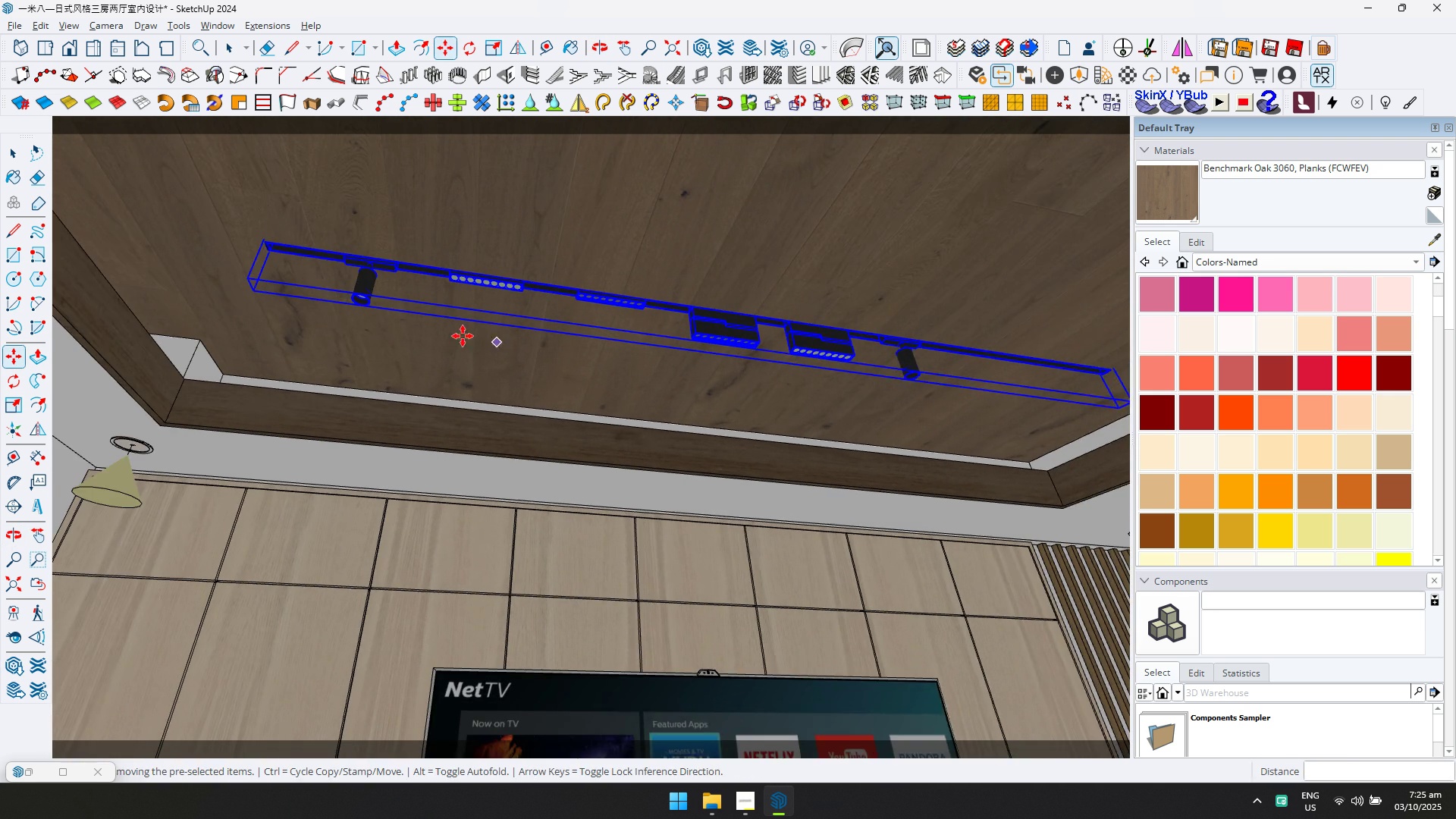 
scroll: coordinate [209, 312], scroll_direction: down, amount: 3.0
 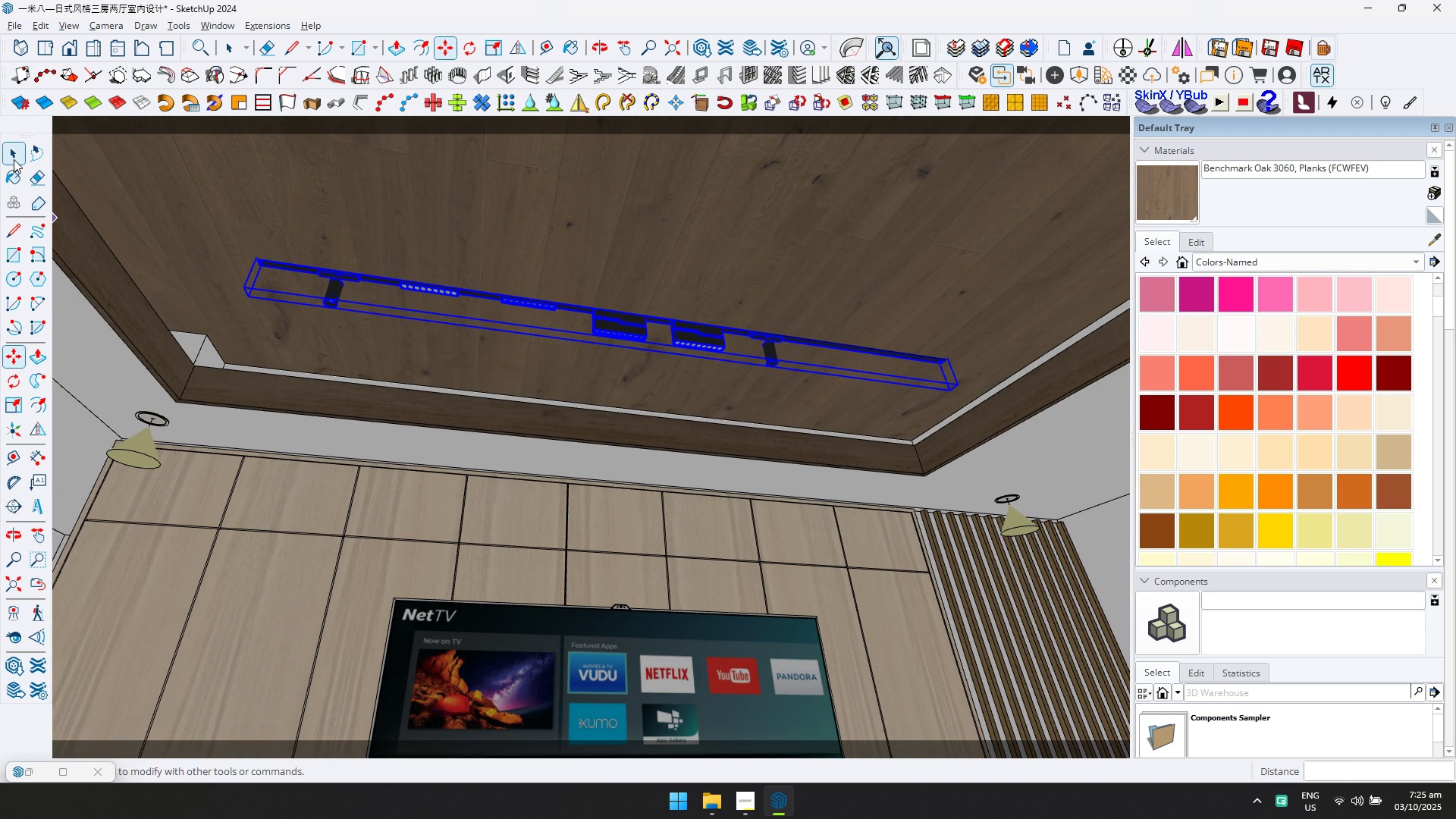 
key(Escape)
 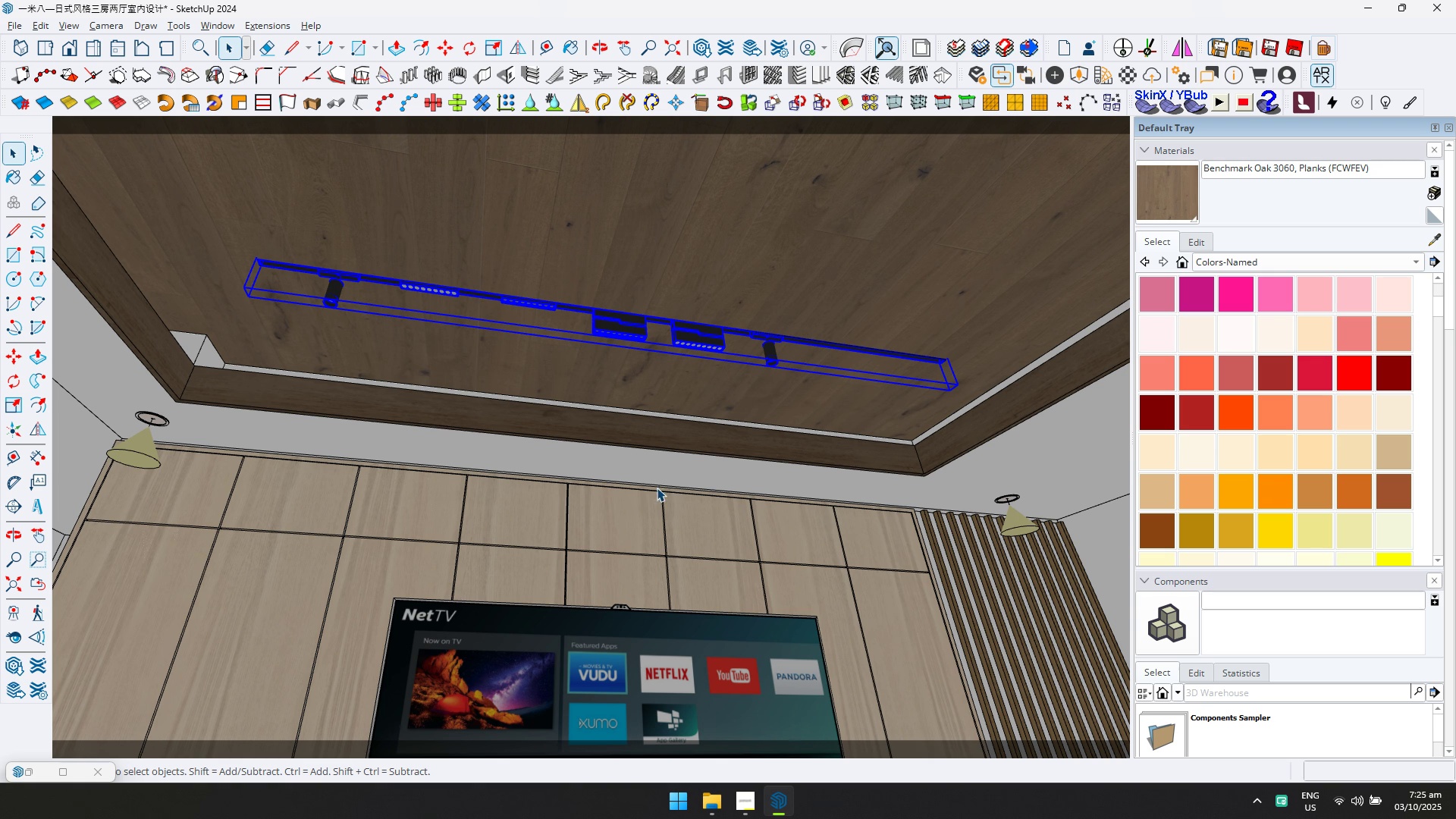 
scroll: coordinate [660, 472], scroll_direction: down, amount: 6.0
 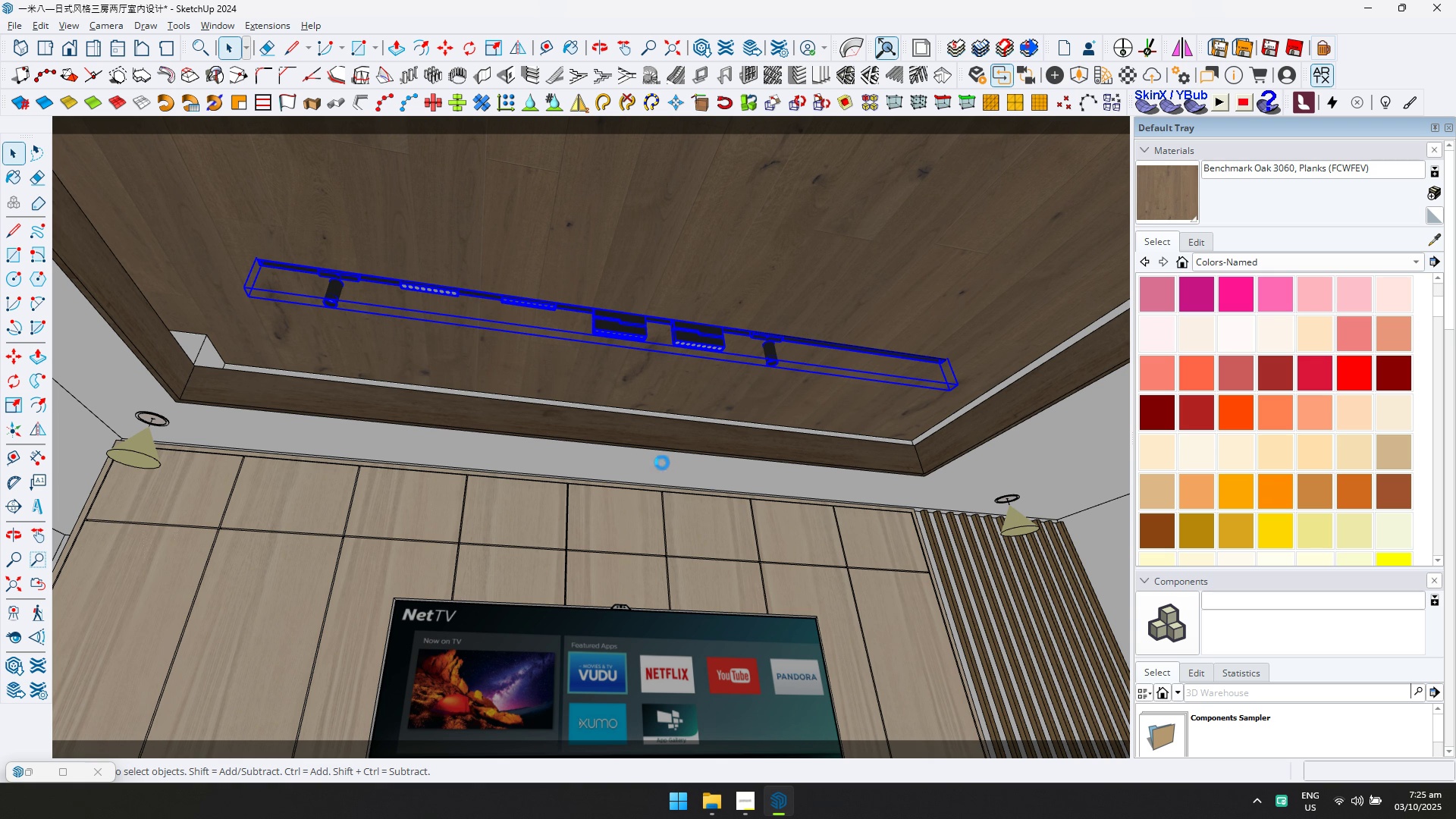 
middle_click([661, 456])
 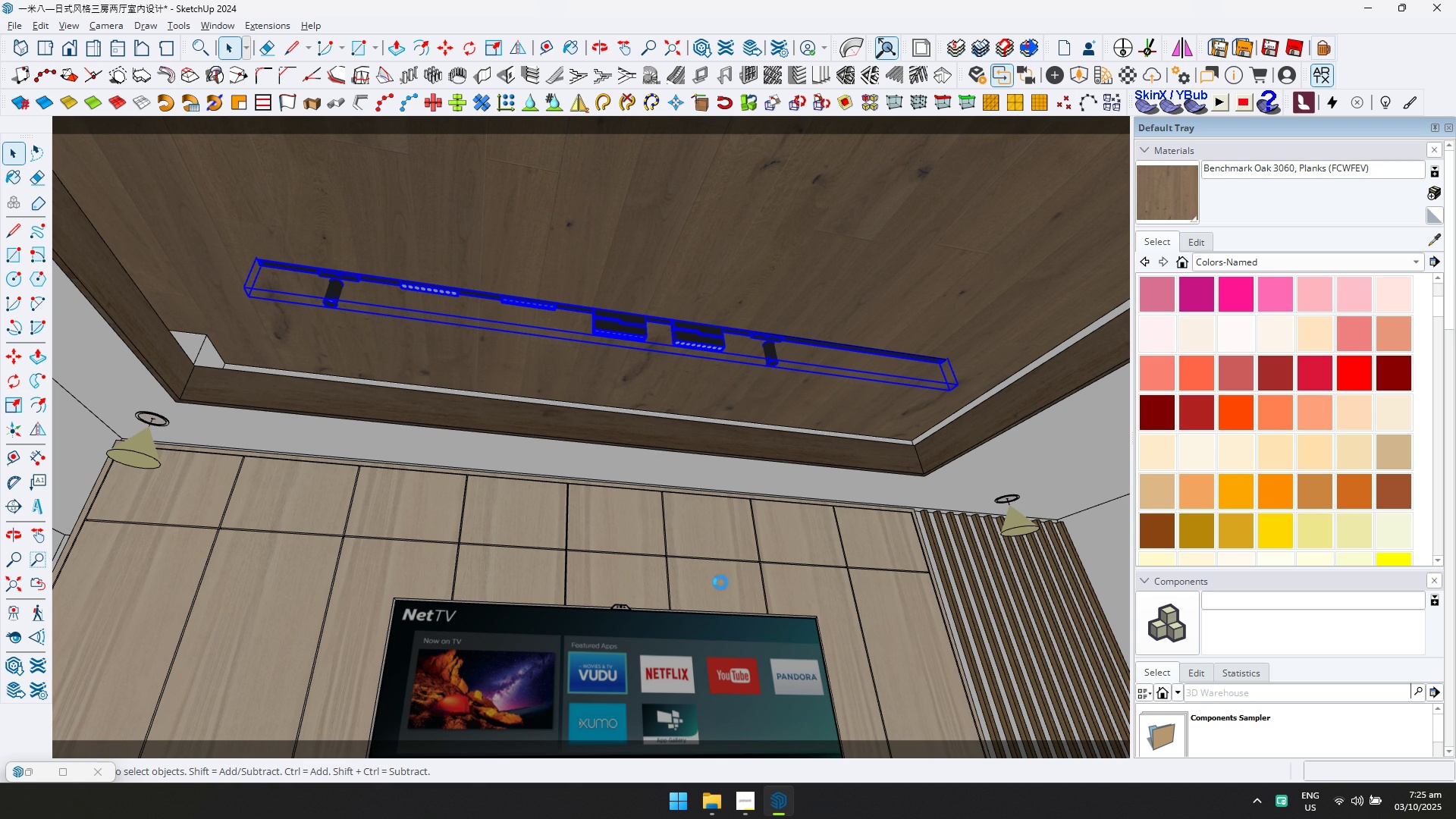 
key(Alt+AltLeft)
 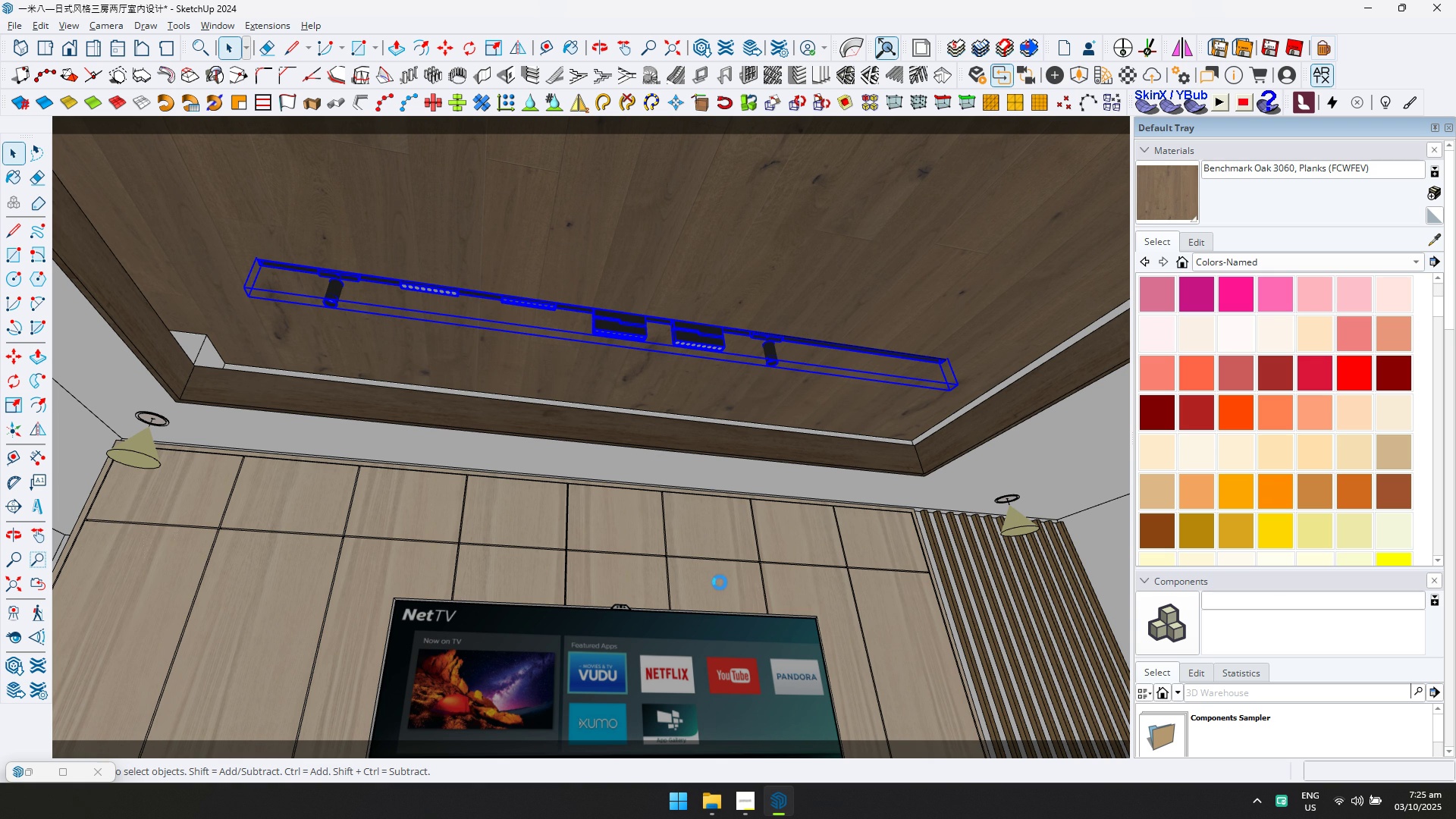 
key(Alt+Tab)